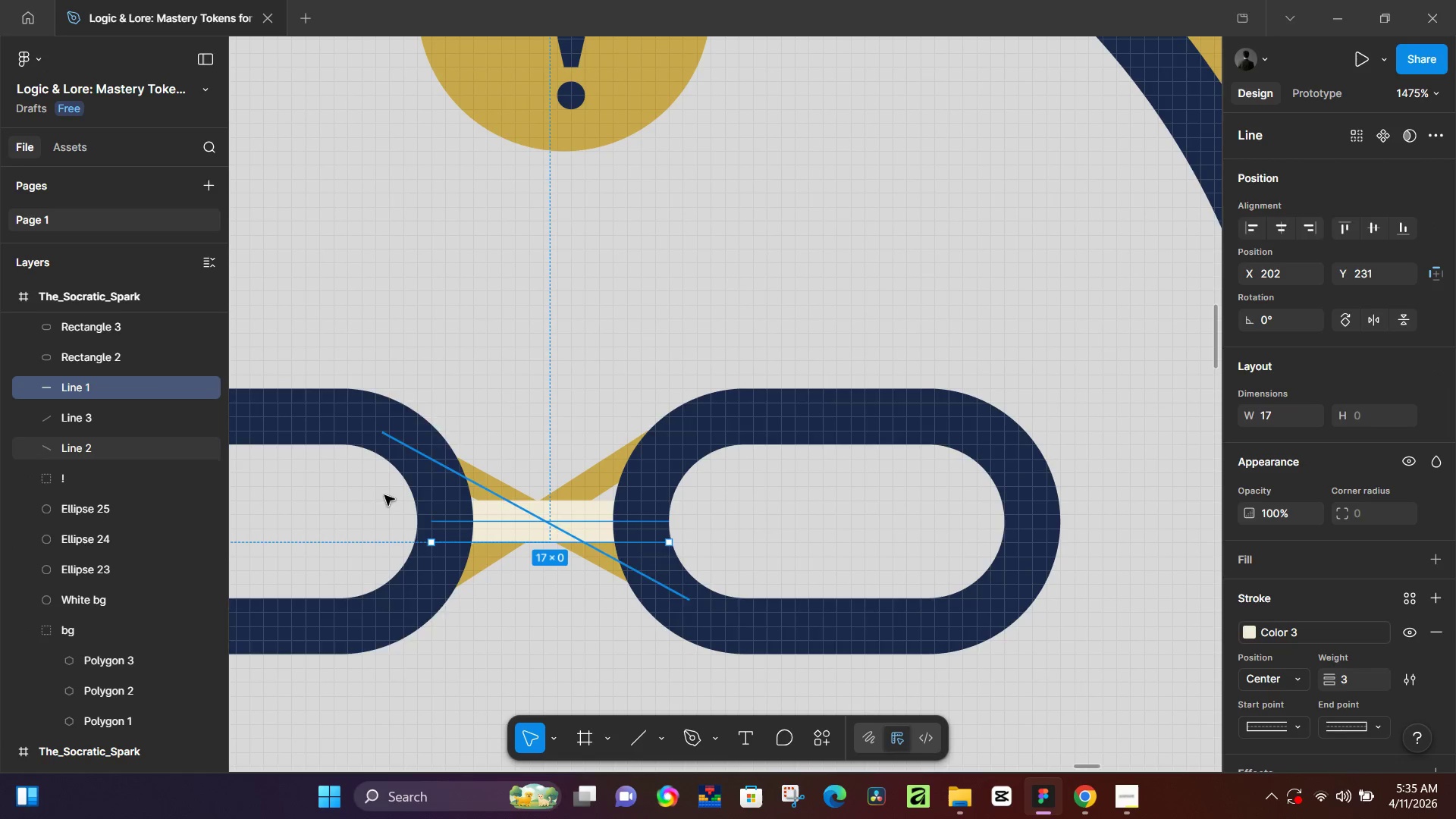 
left_click_drag(start_coordinate=[100, 391], to_coordinate=[103, 457])
 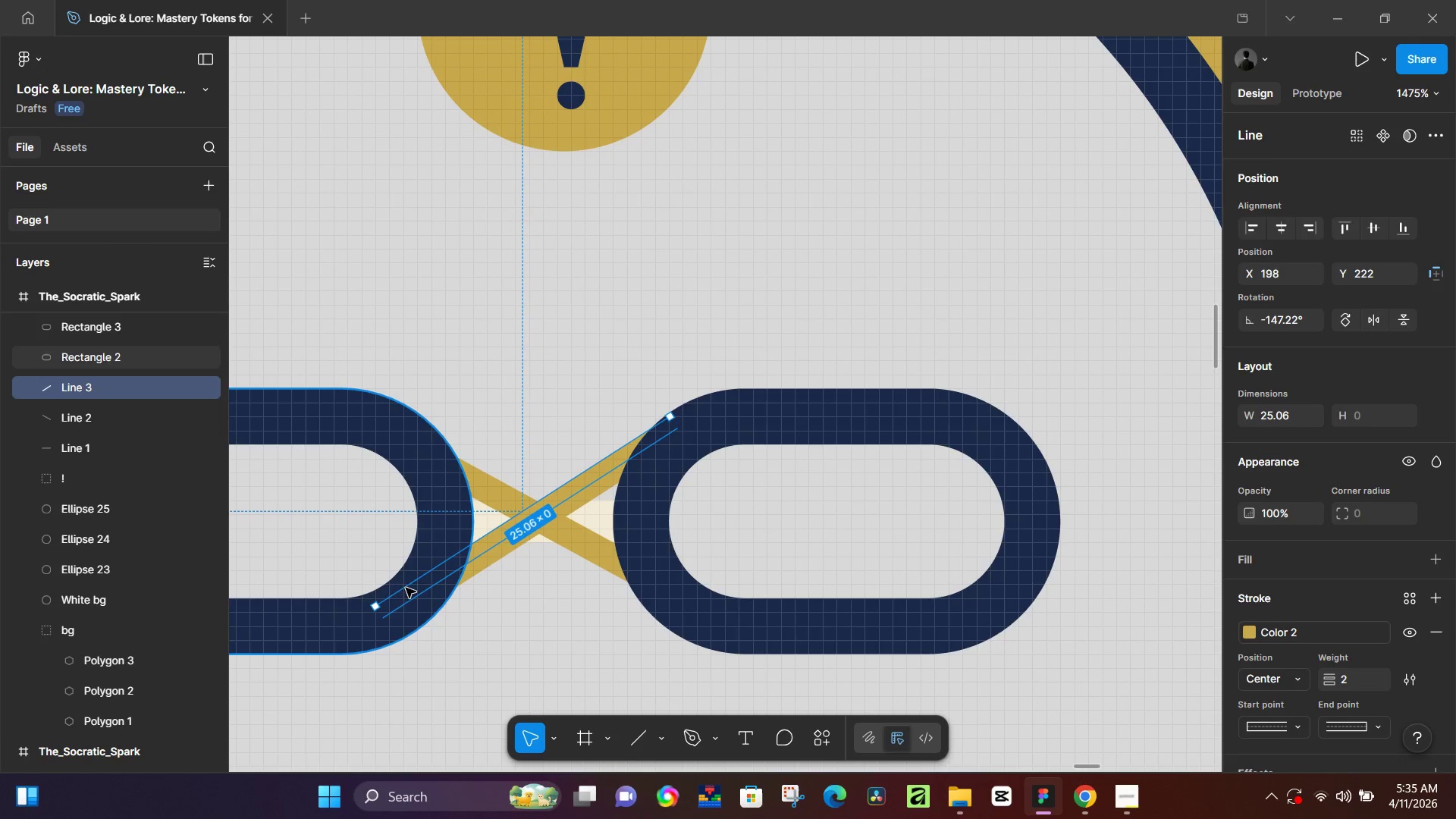 
left_click_drag(start_coordinate=[380, 608], to_coordinate=[396, 617])
 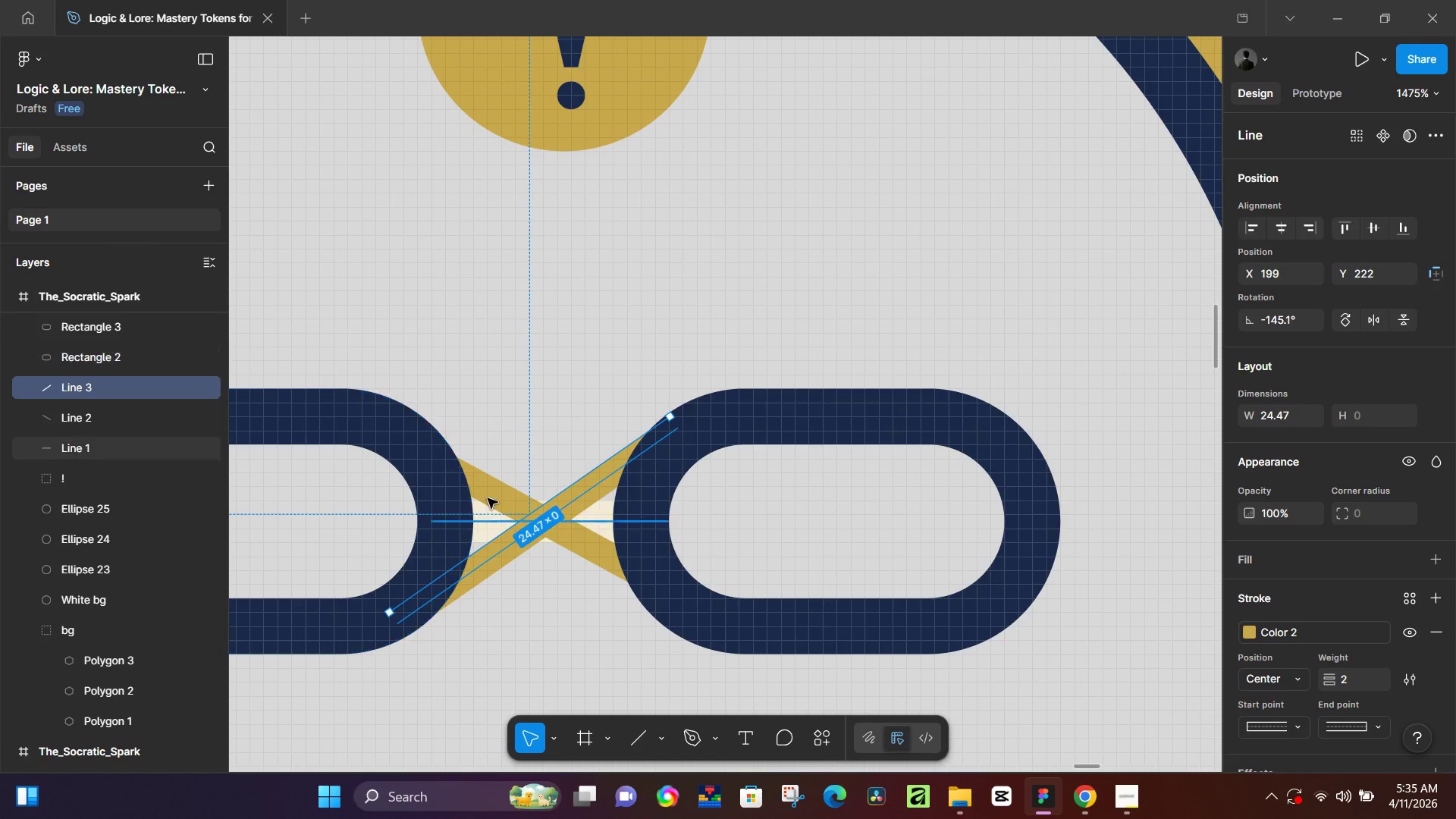 
left_click([502, 485])
 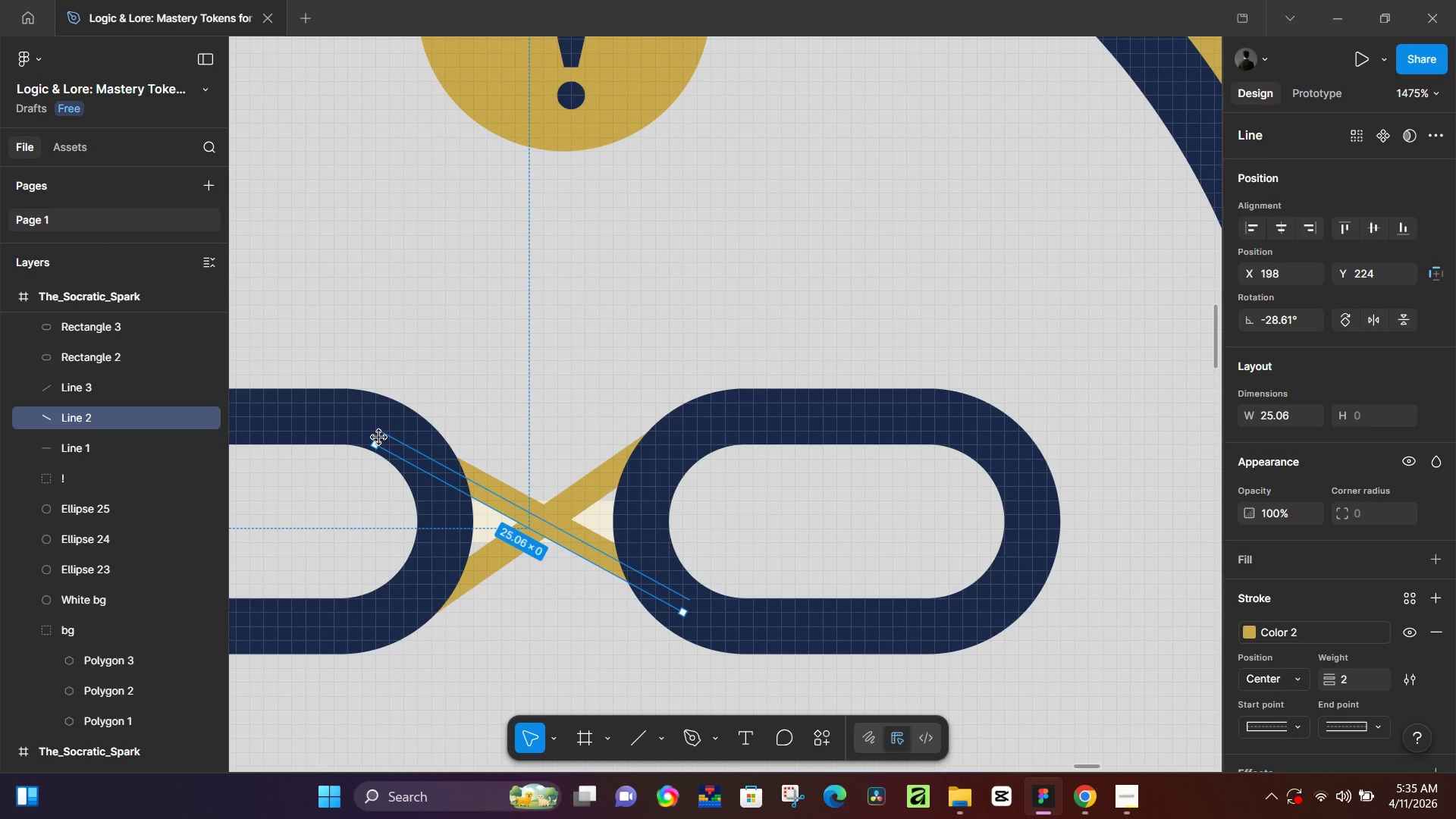 
left_click_drag(start_coordinate=[380, 438], to_coordinate=[369, 426])
 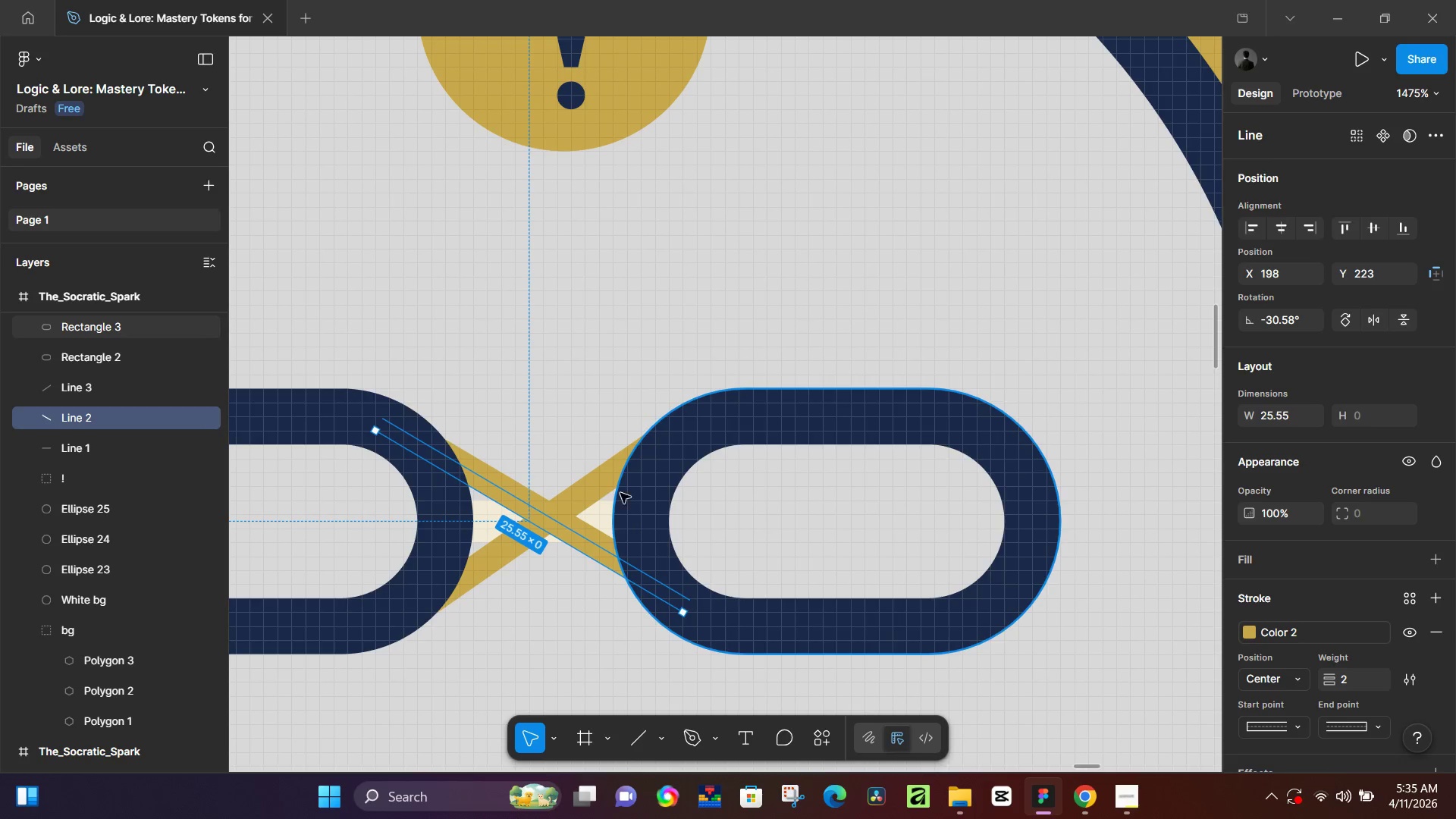 
left_click([607, 489])
 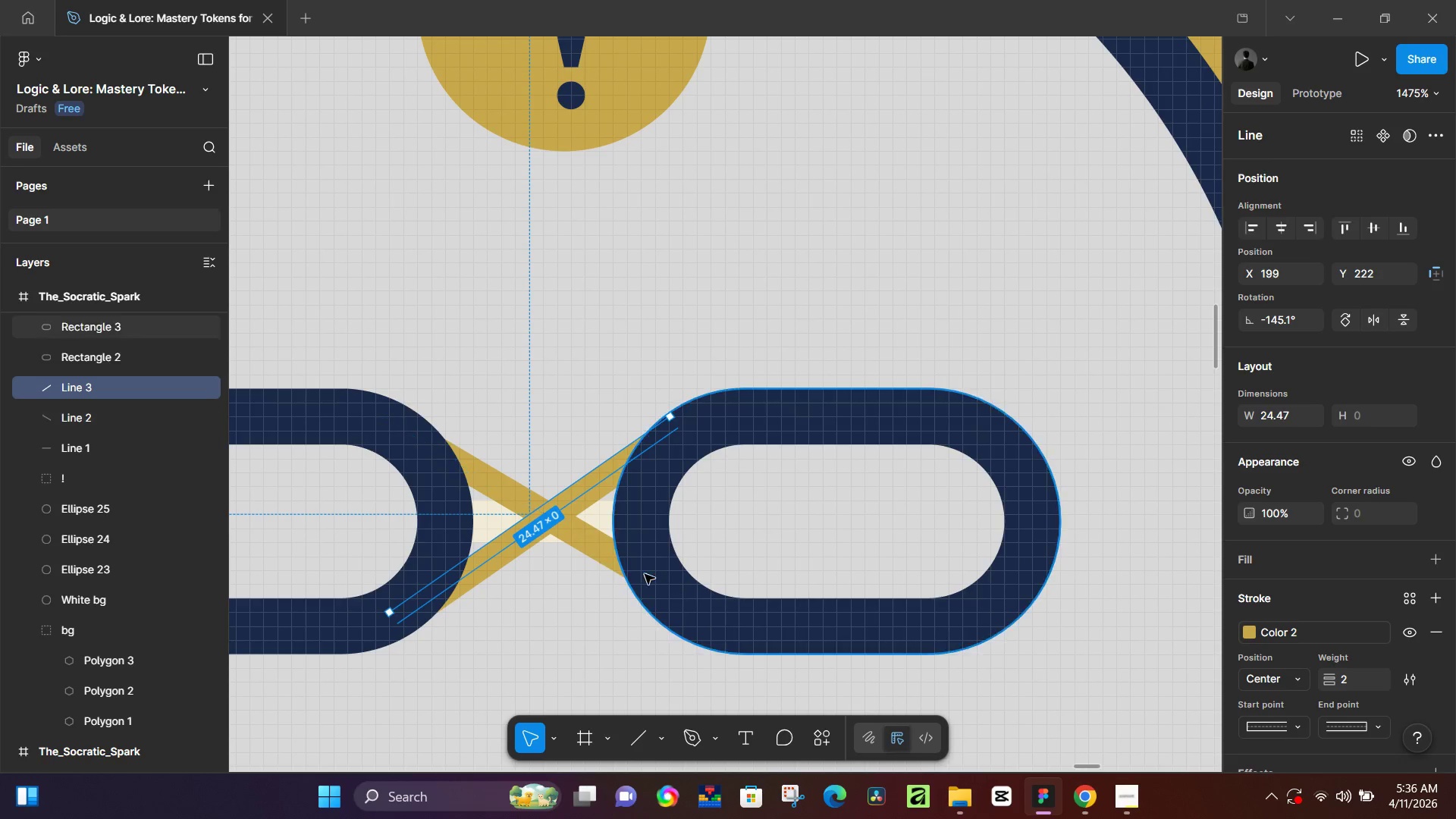 
left_click([604, 566])
 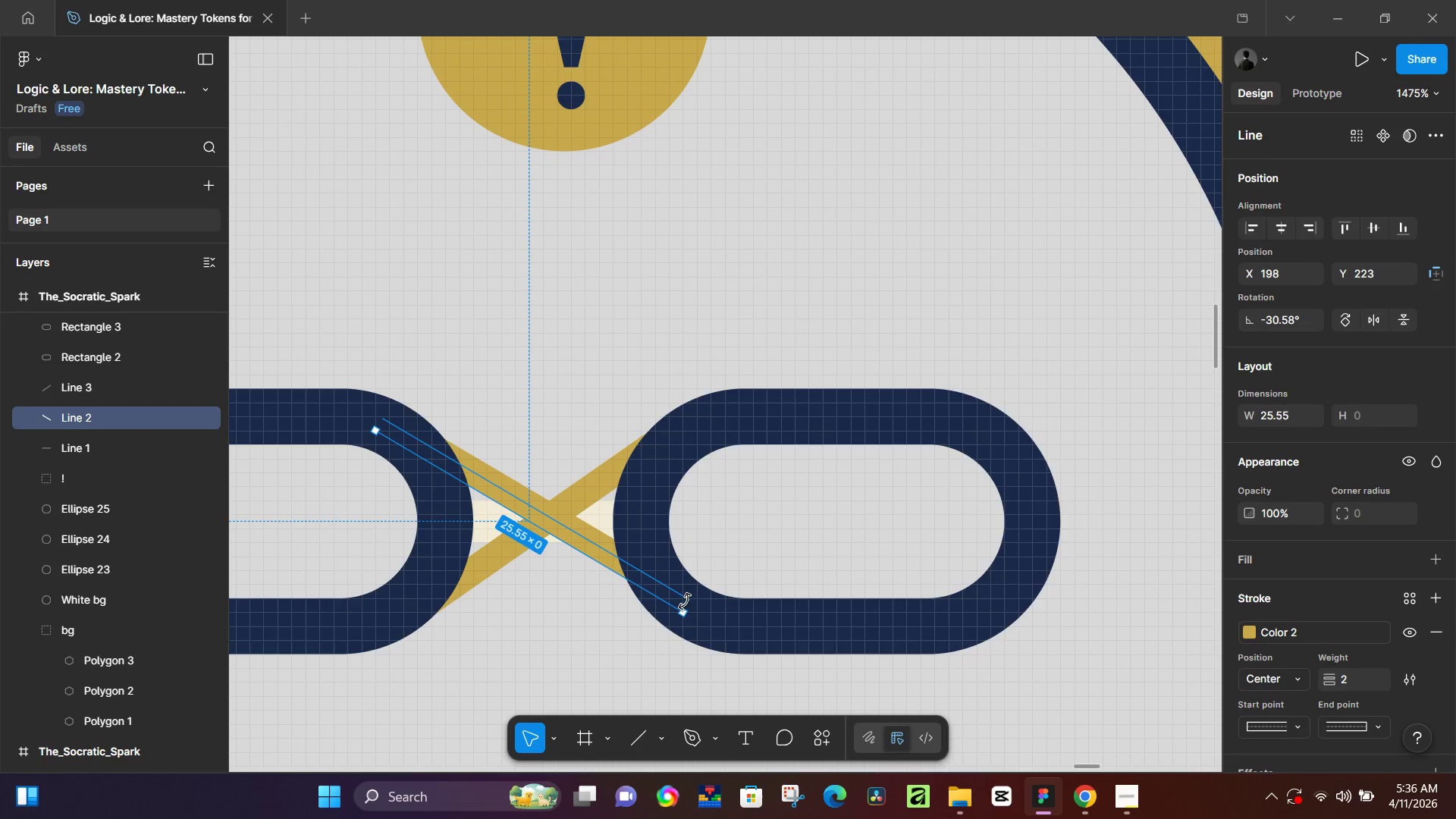 
left_click_drag(start_coordinate=[685, 607], to_coordinate=[687, 622])
 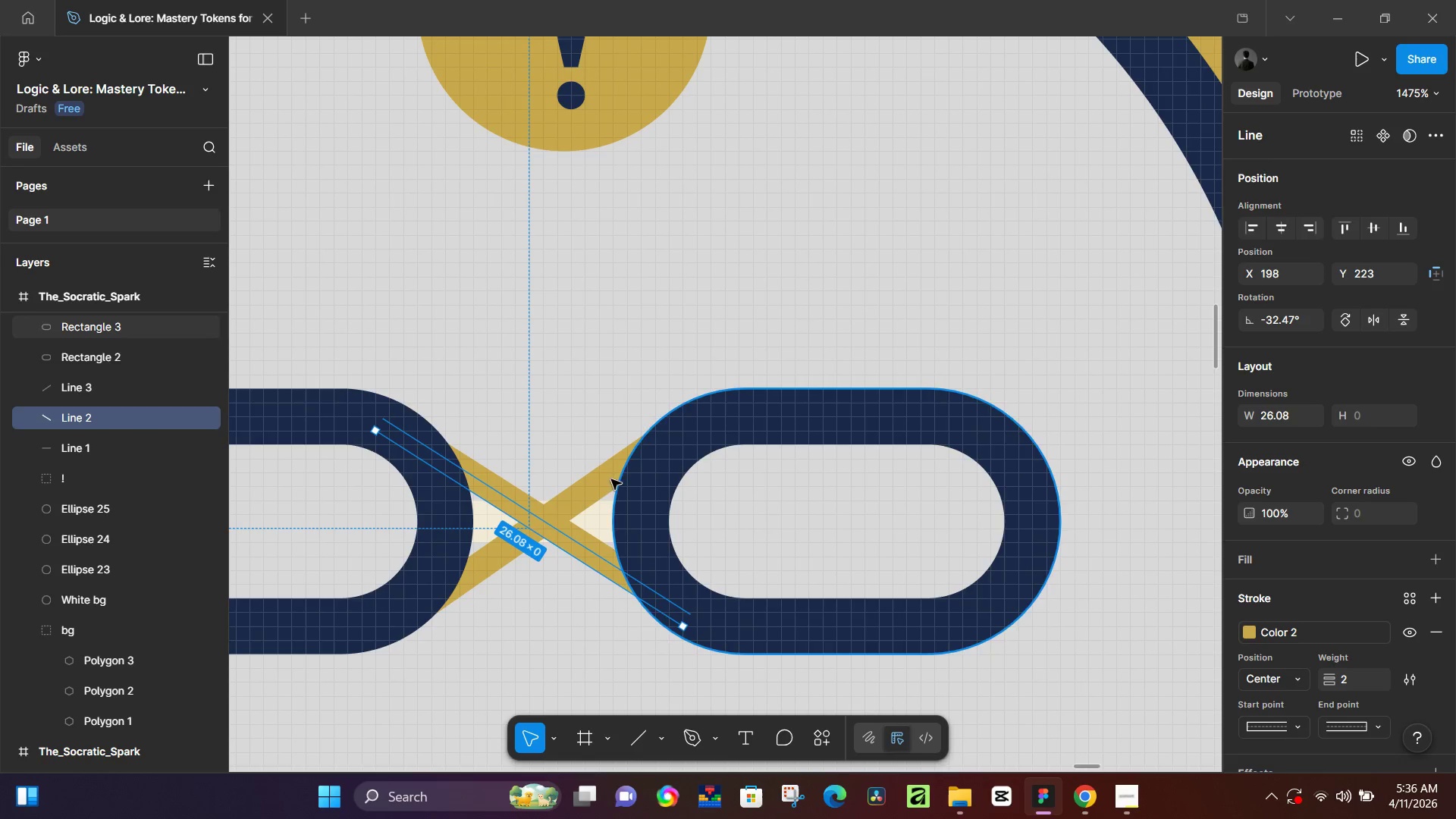 
left_click([607, 471])
 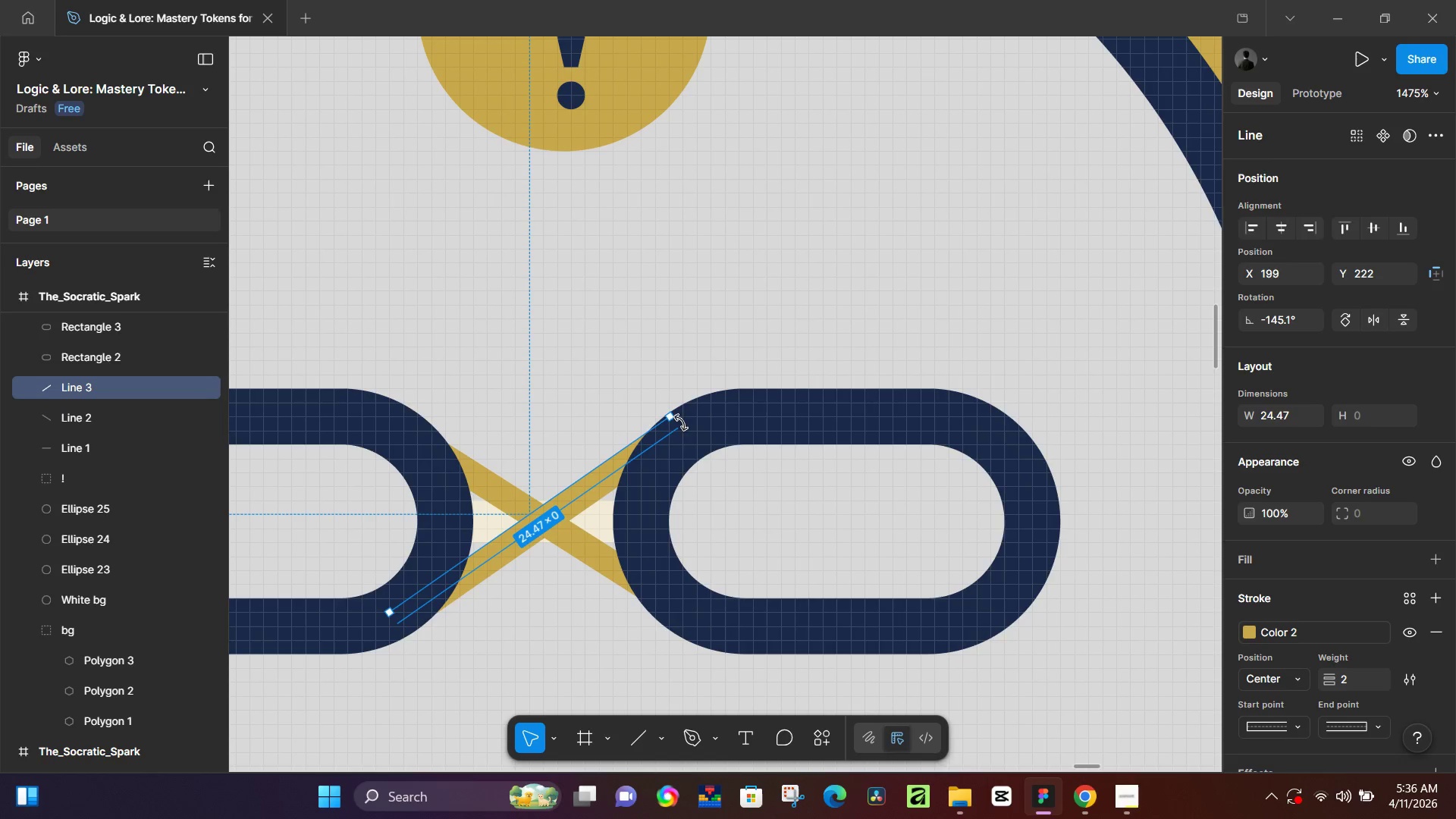 
left_click_drag(start_coordinate=[676, 422], to_coordinate=[710, 408])
 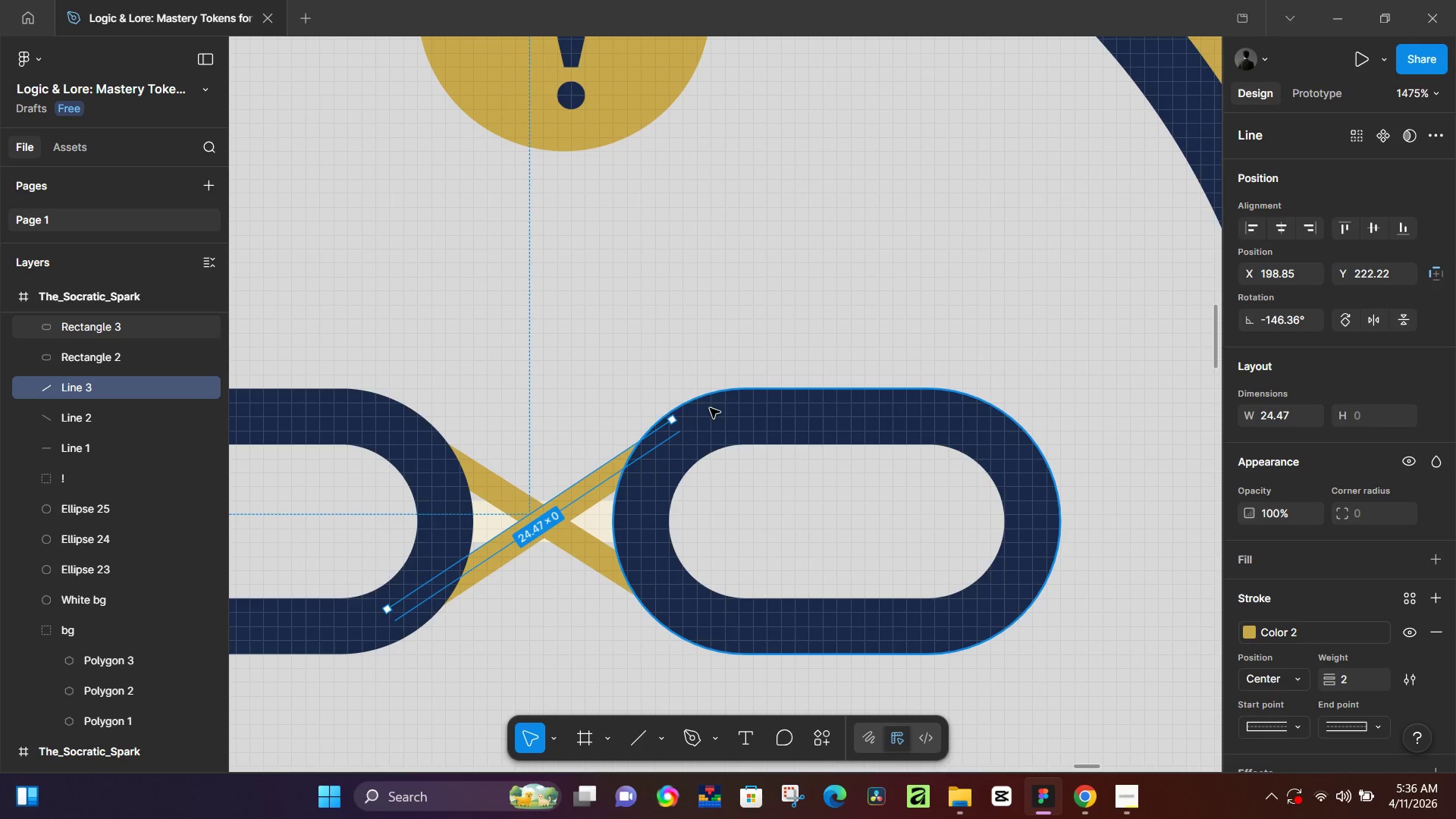 
hold_key(key=ControlLeft, duration=0.66)
 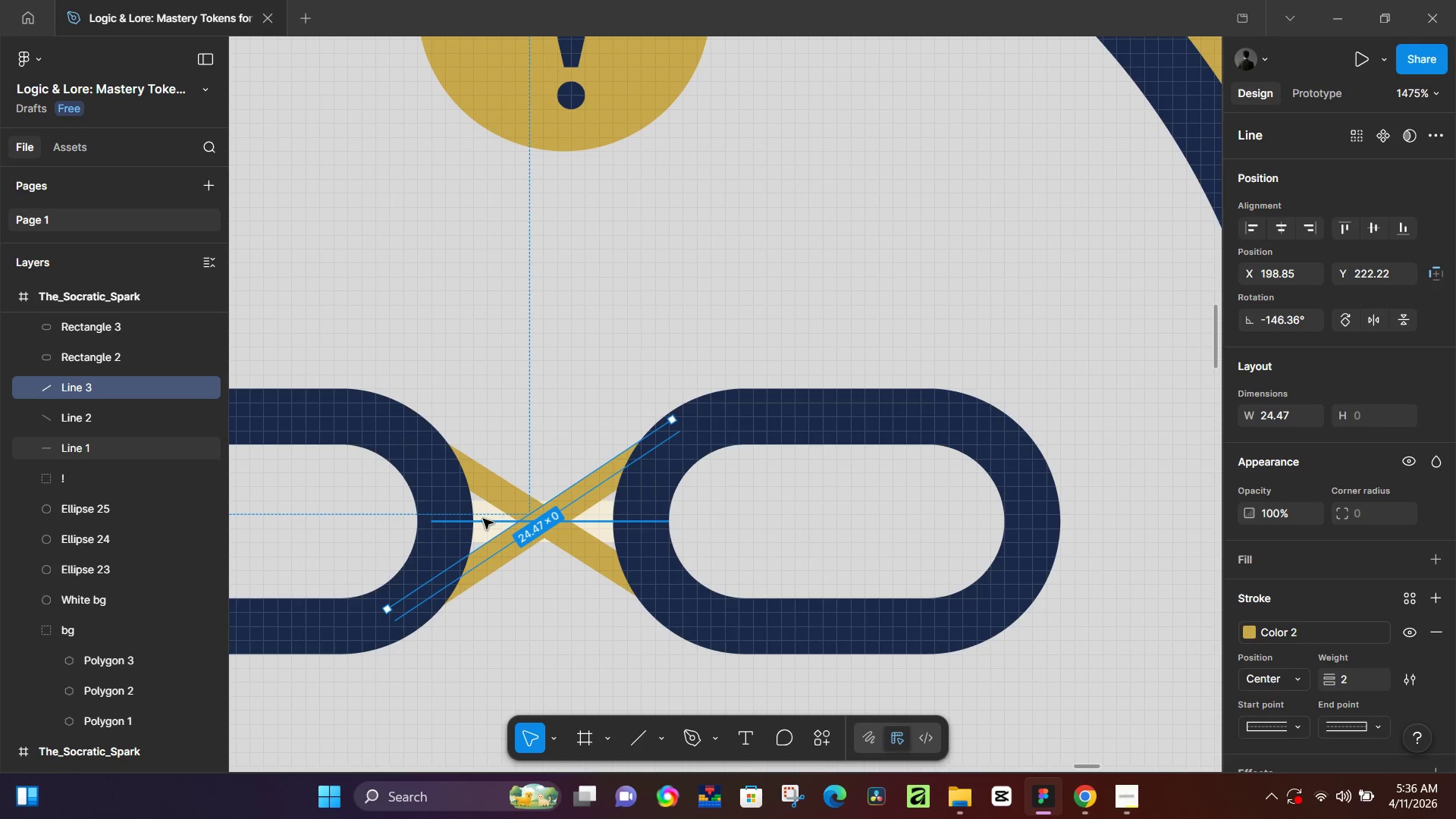 
left_click([483, 519])
 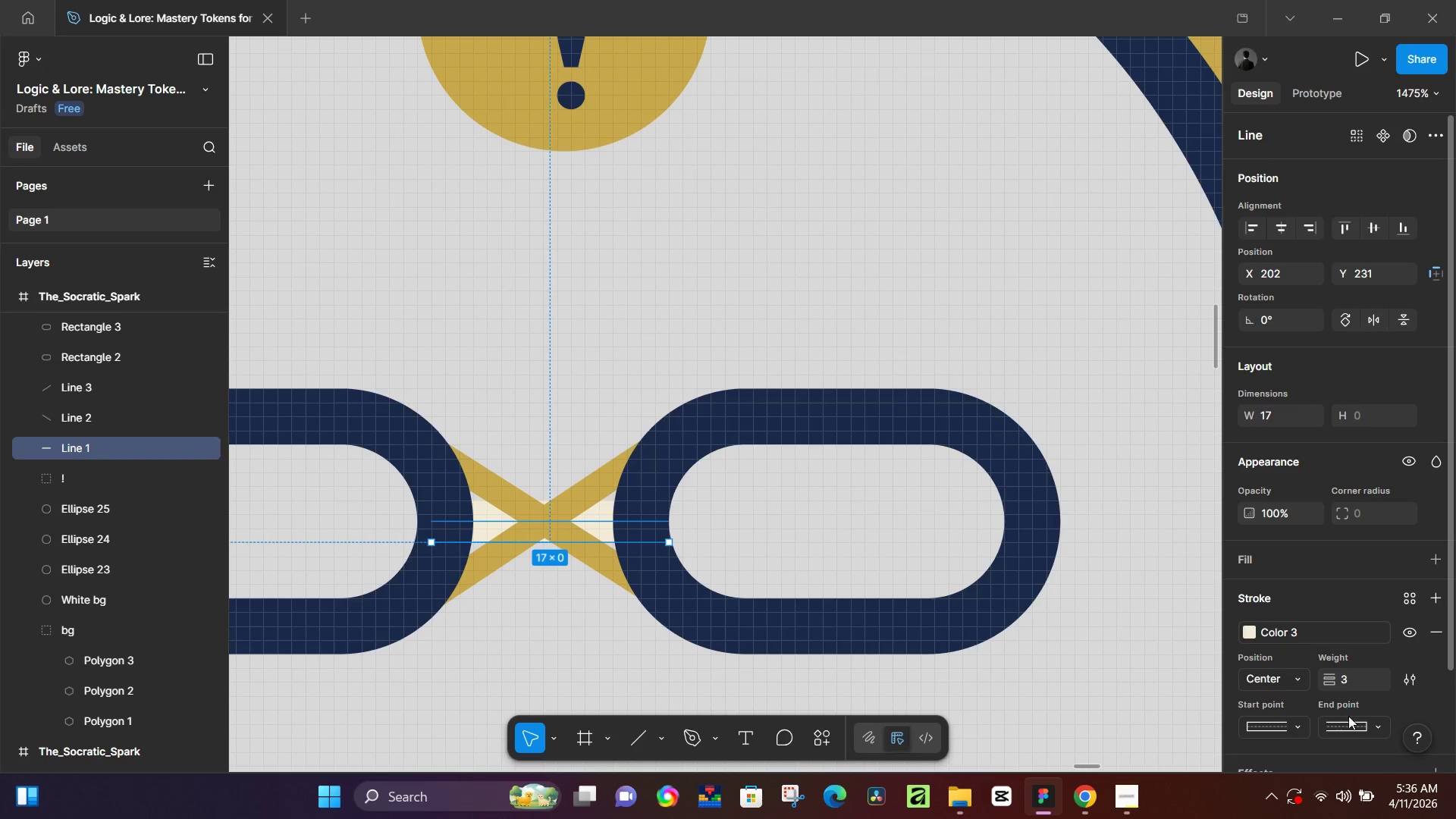 
left_click([1347, 682])
 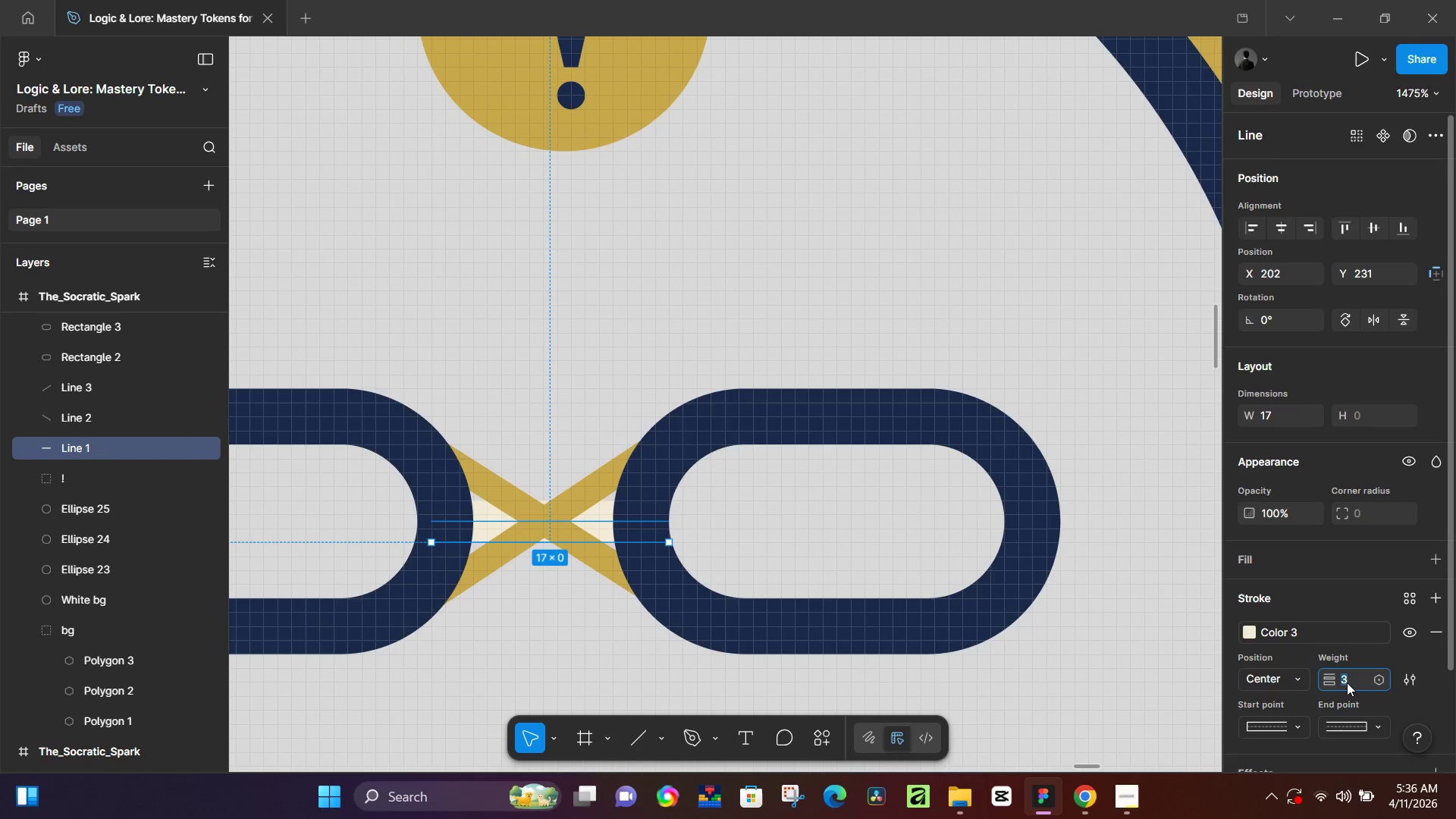 
key(2)
 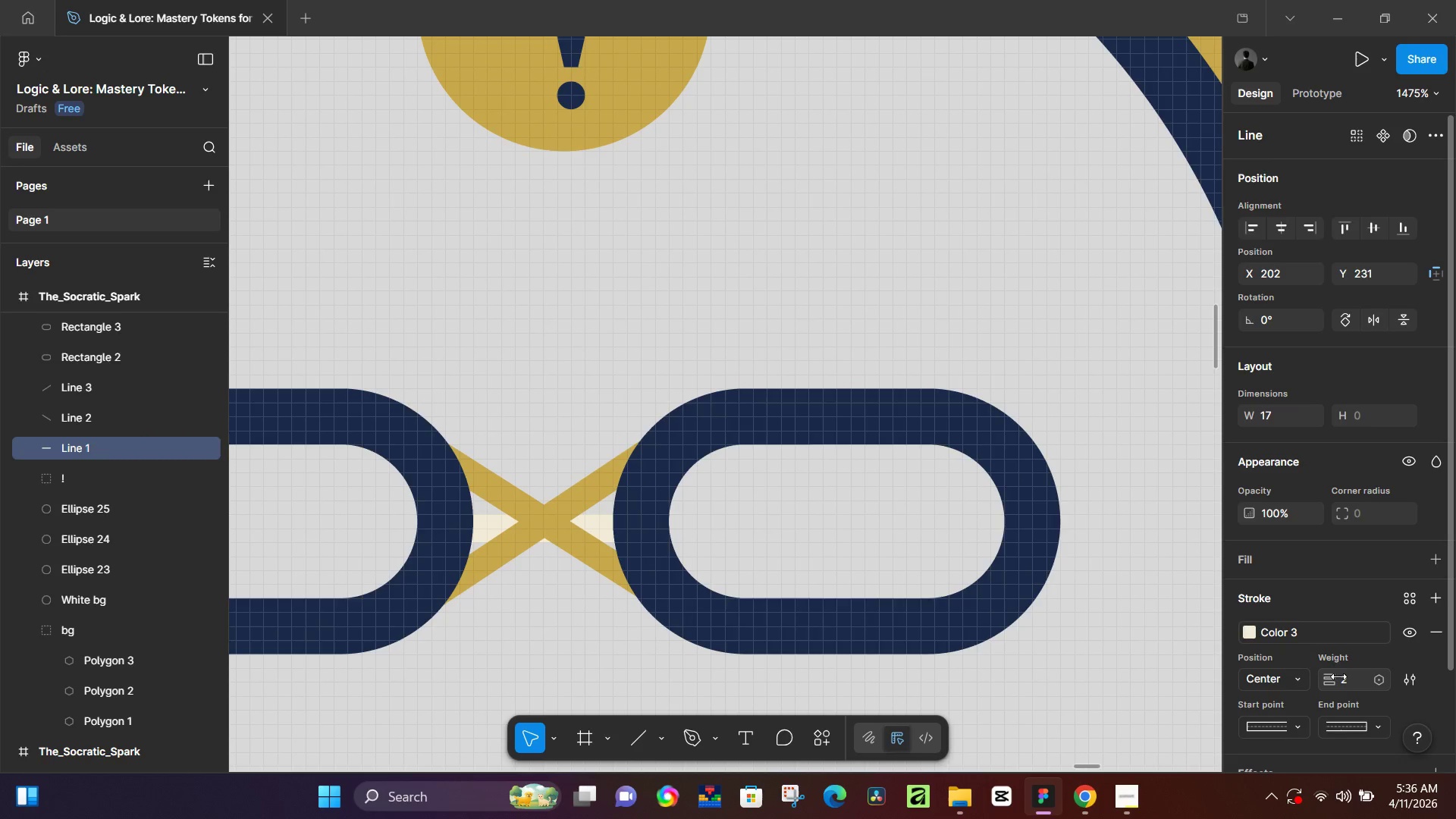 
key(NumpadEnter)
 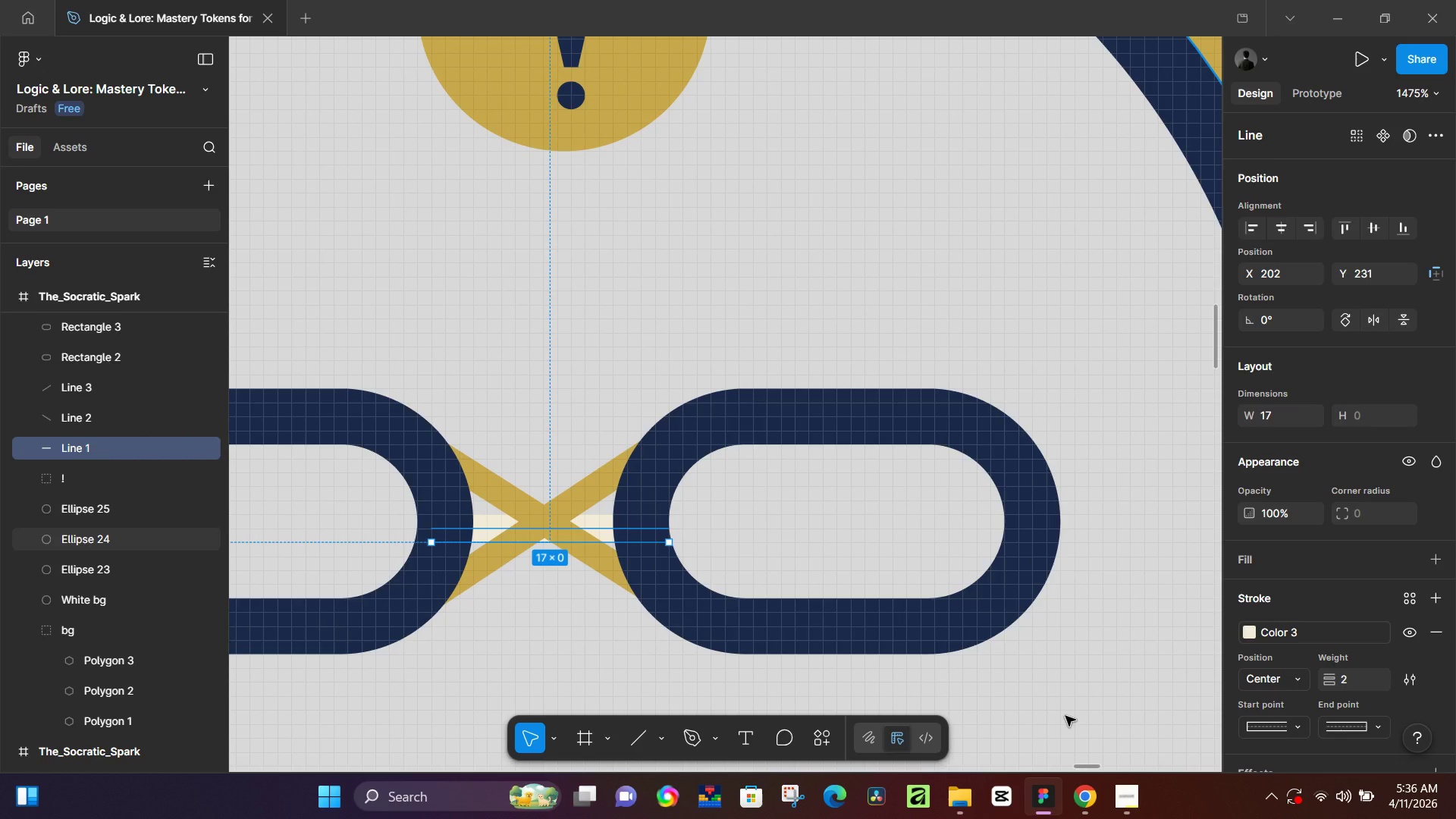 
key(ArrowUp)
 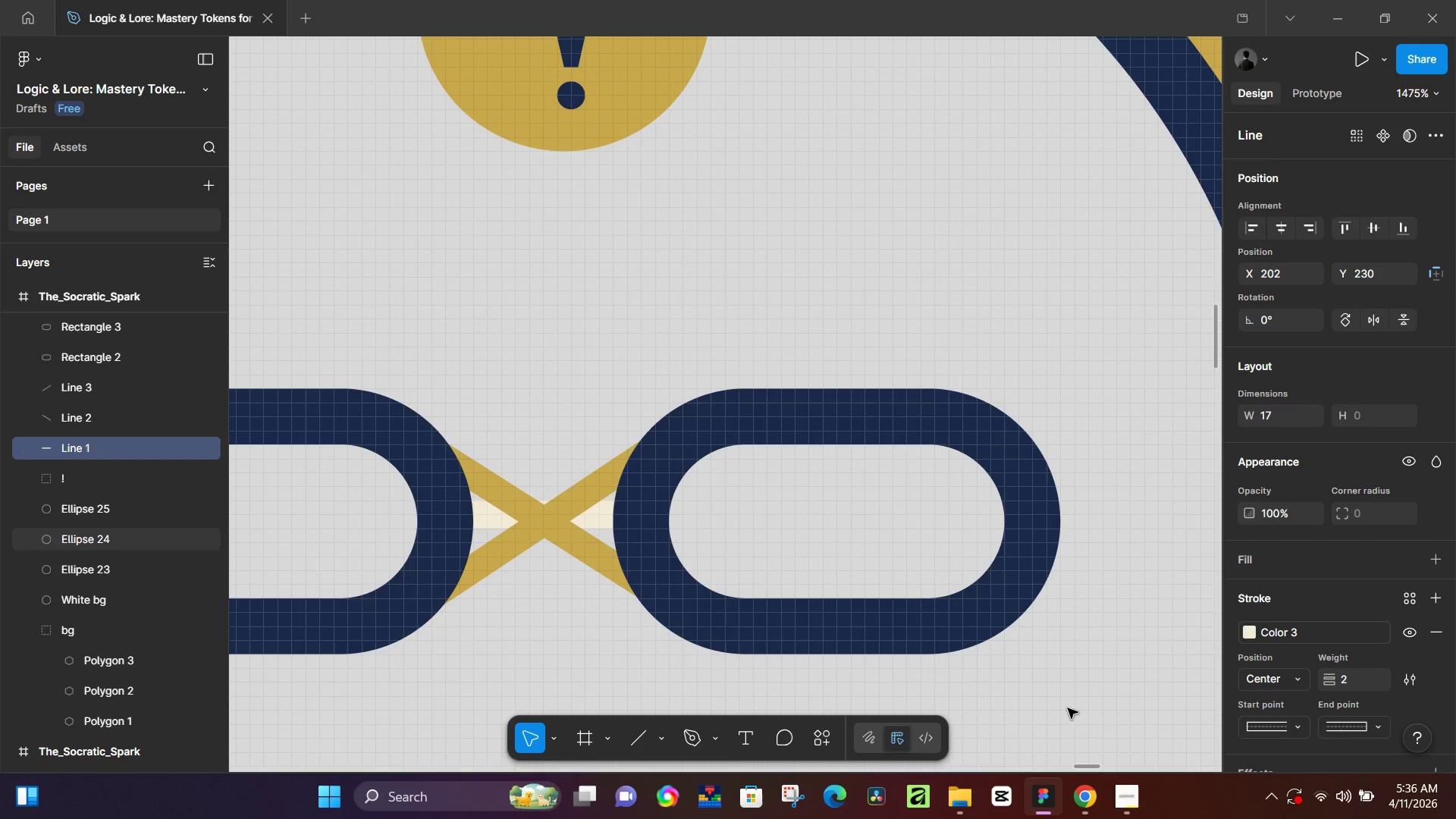 
key(ArrowDown)
 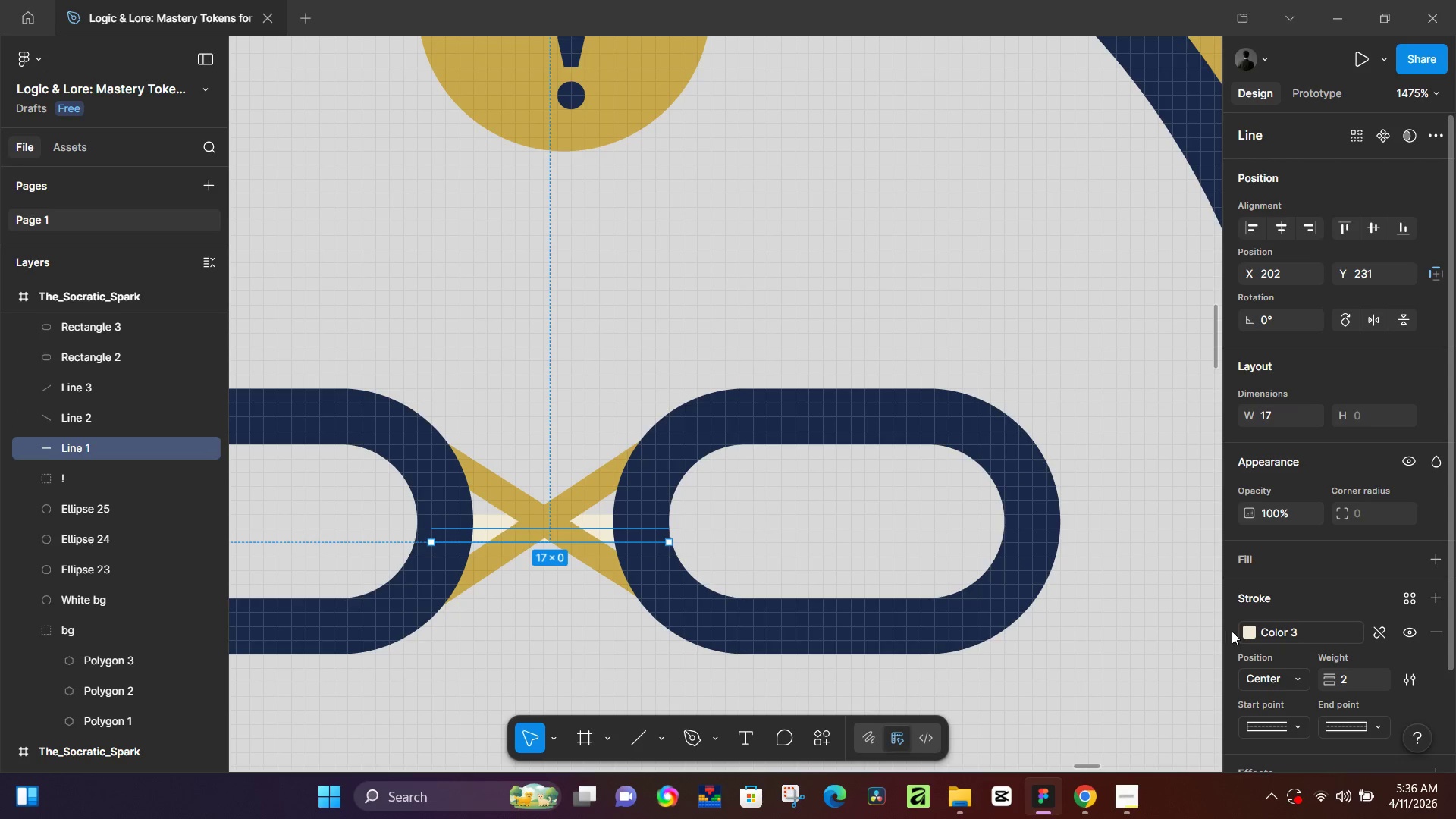 
key(Control+Z)
 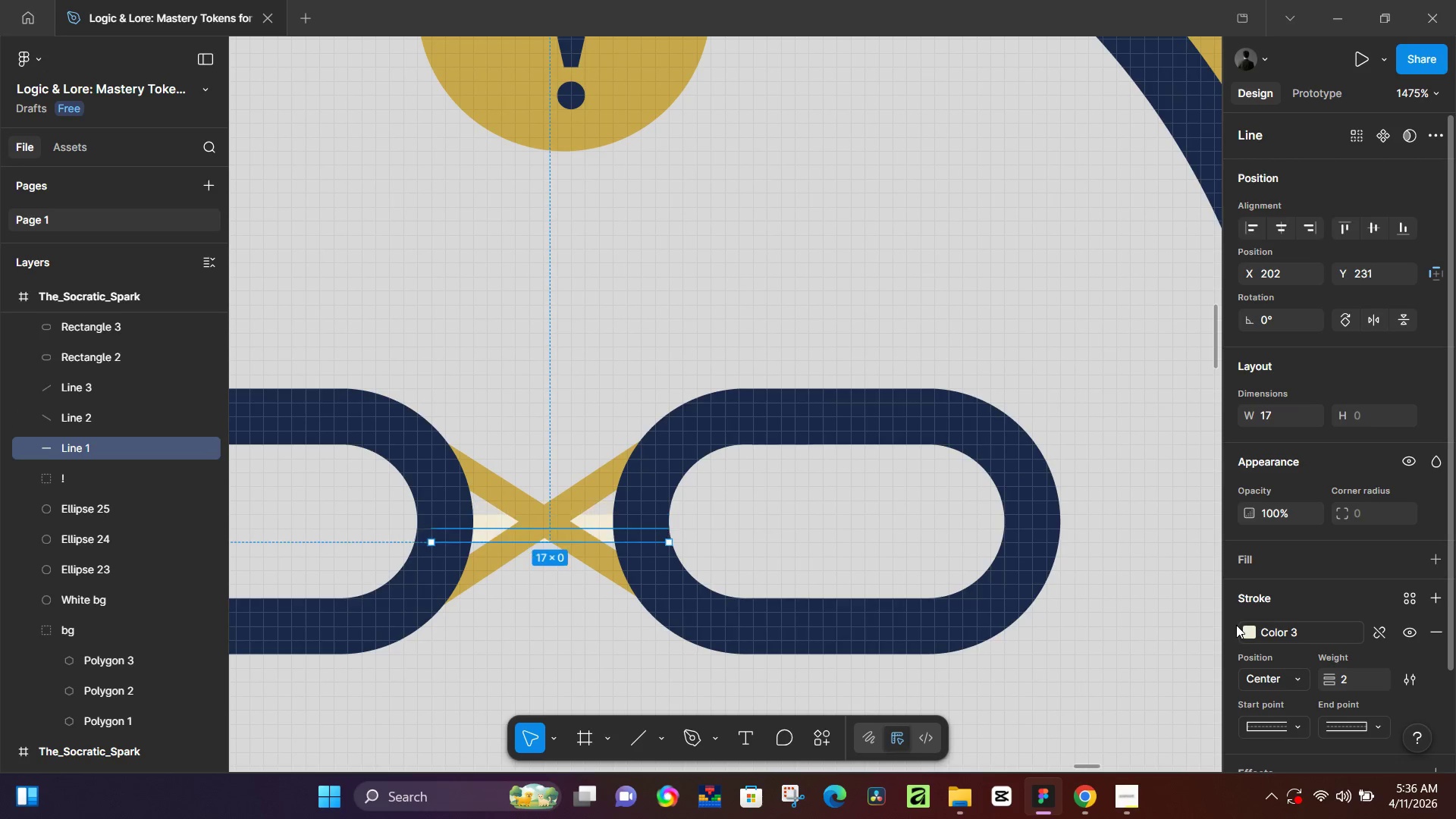 
key(Control+Z)
 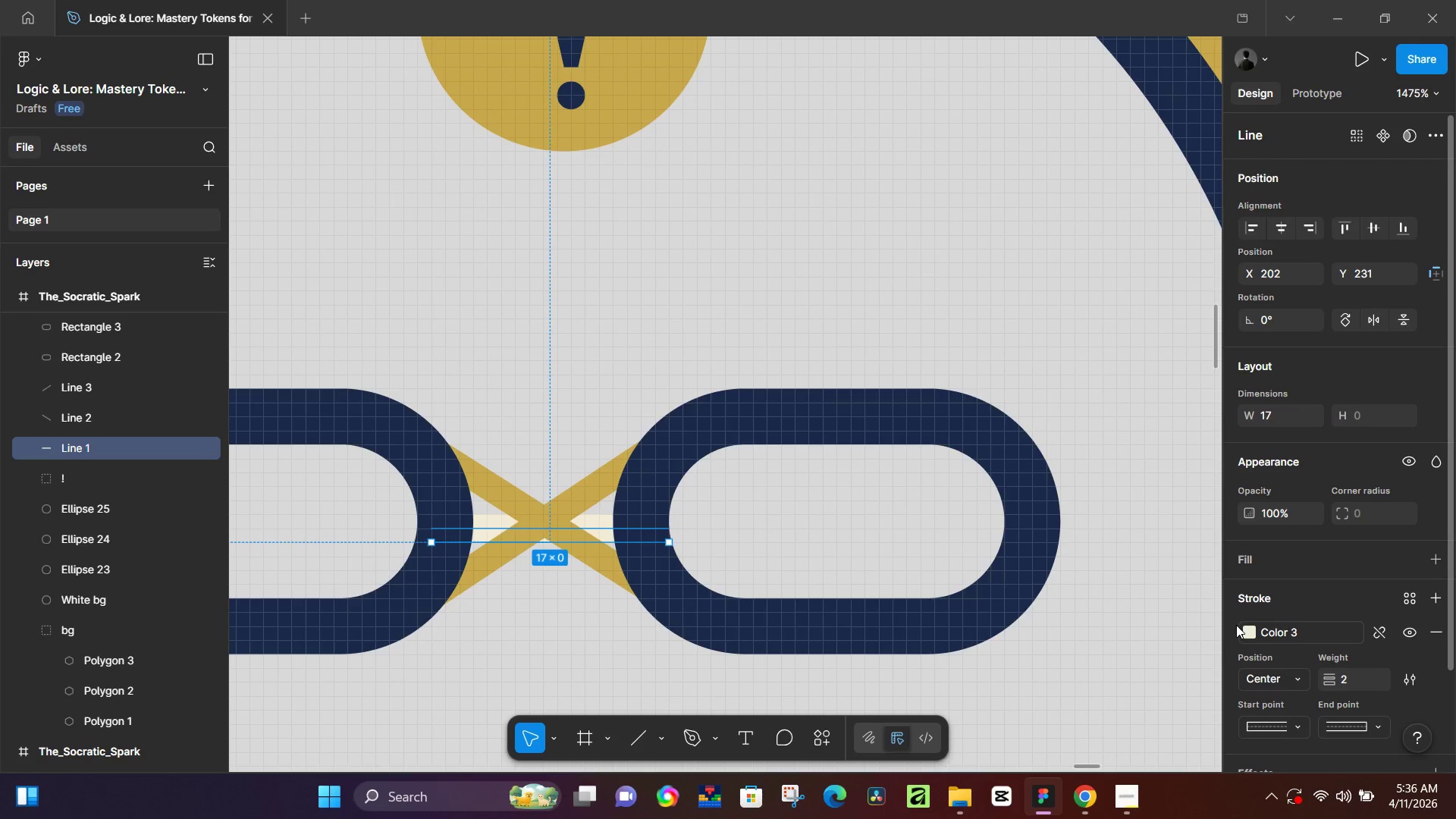 
key(Control+Z)
 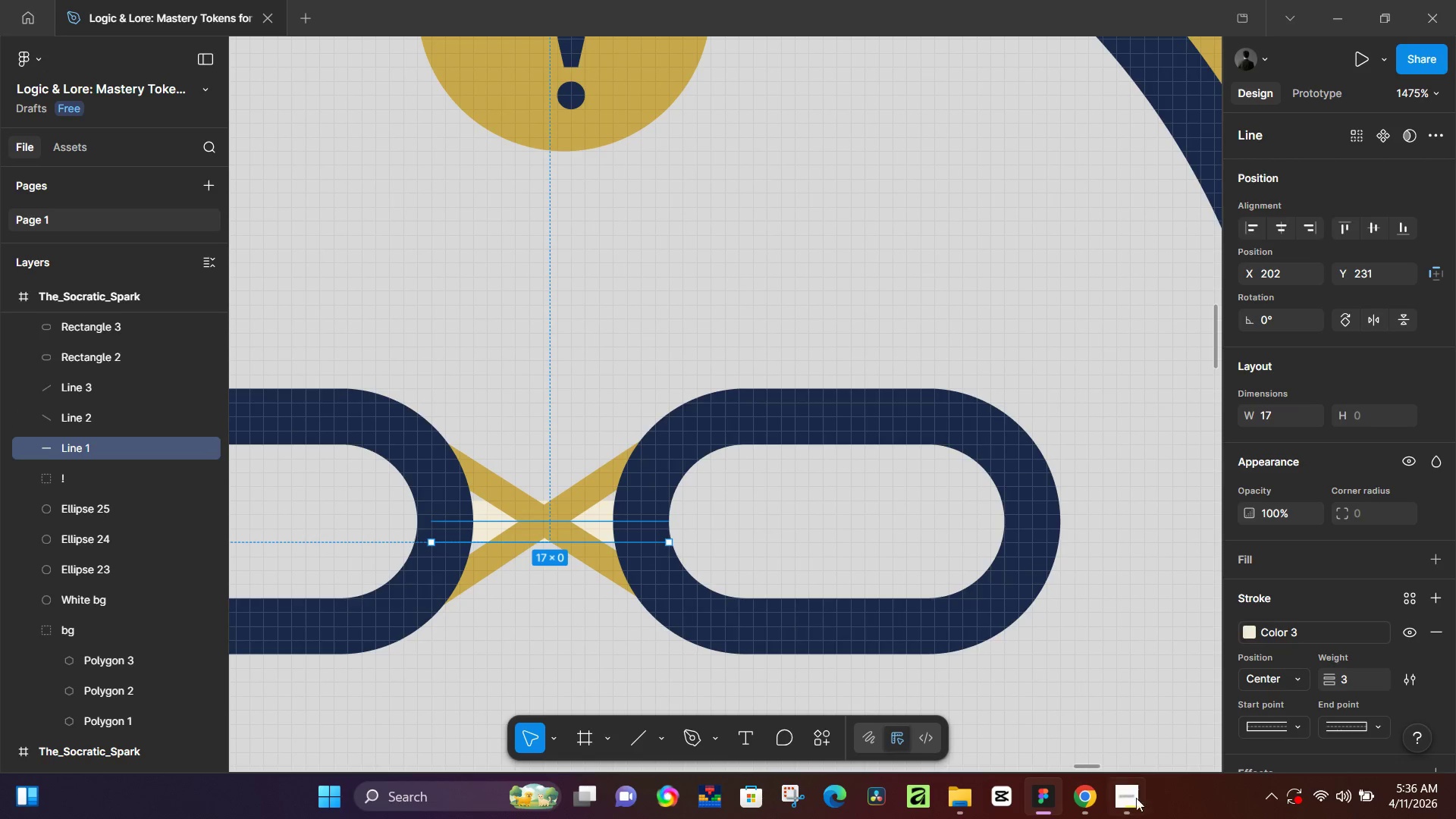 
left_click([1133, 804])